 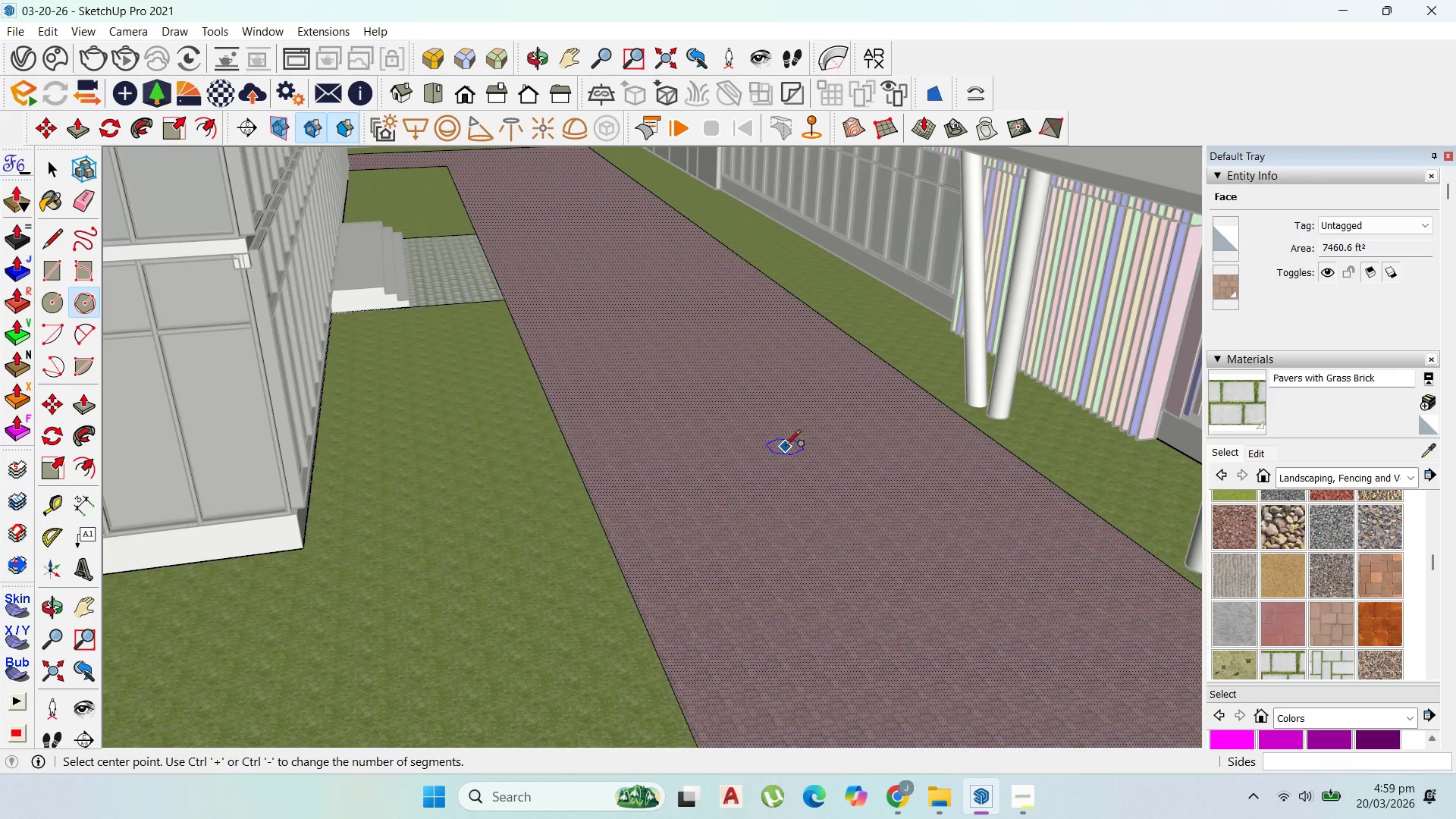 
left_click([773, 449])
 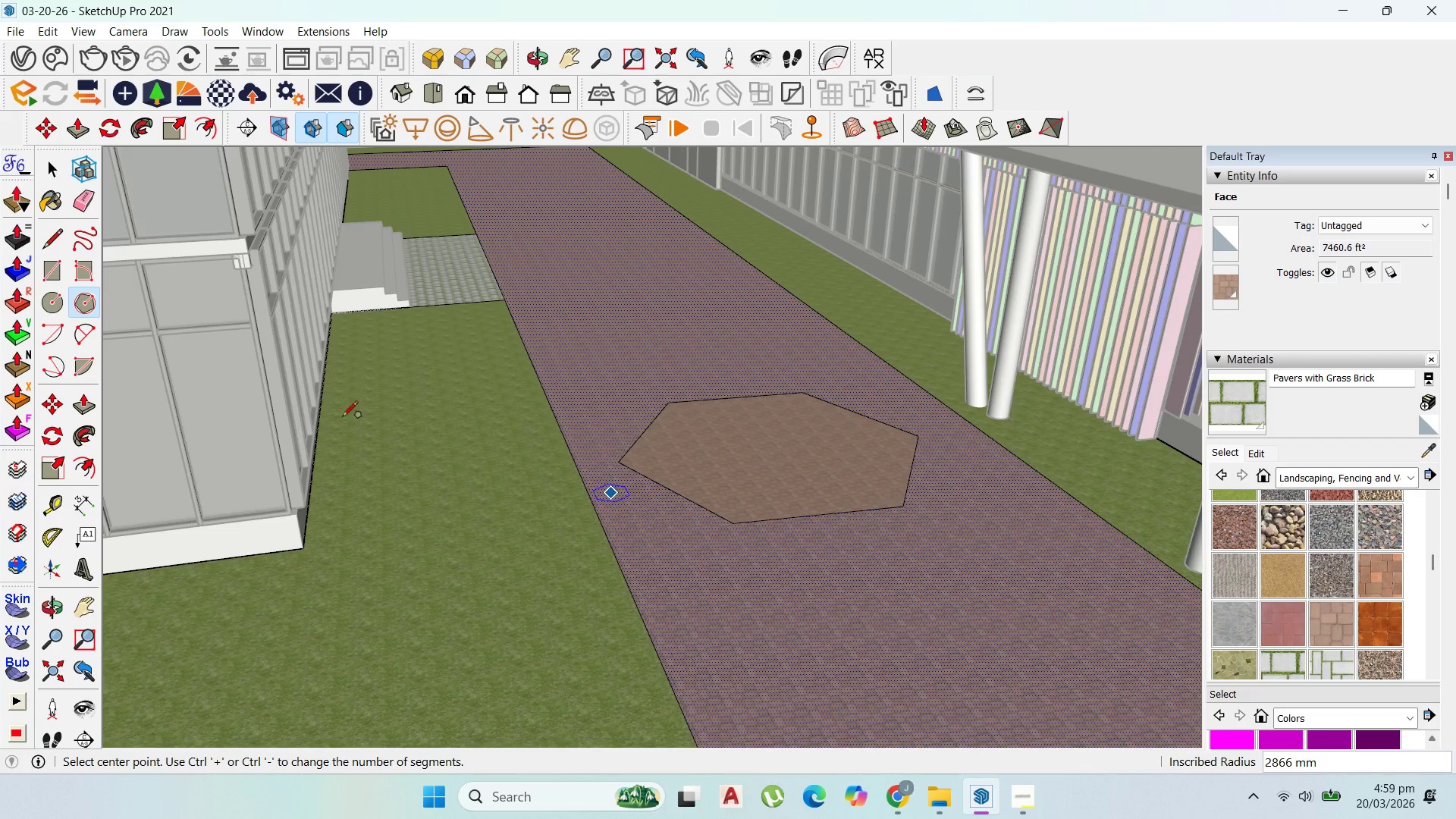 
wait(6.05)
 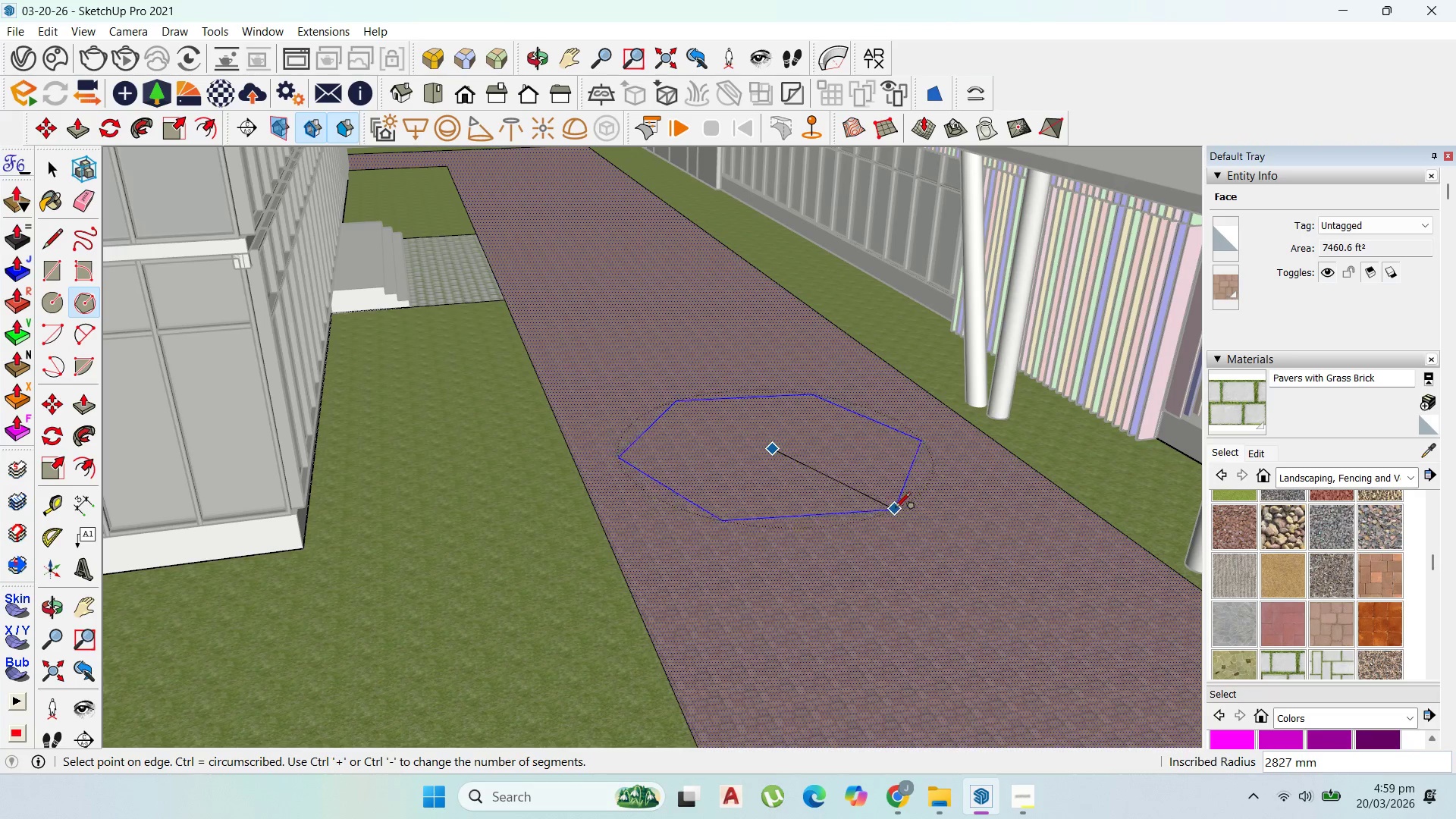 
left_click_drag(start_coordinate=[54, 499], to_coordinate=[60, 496])
 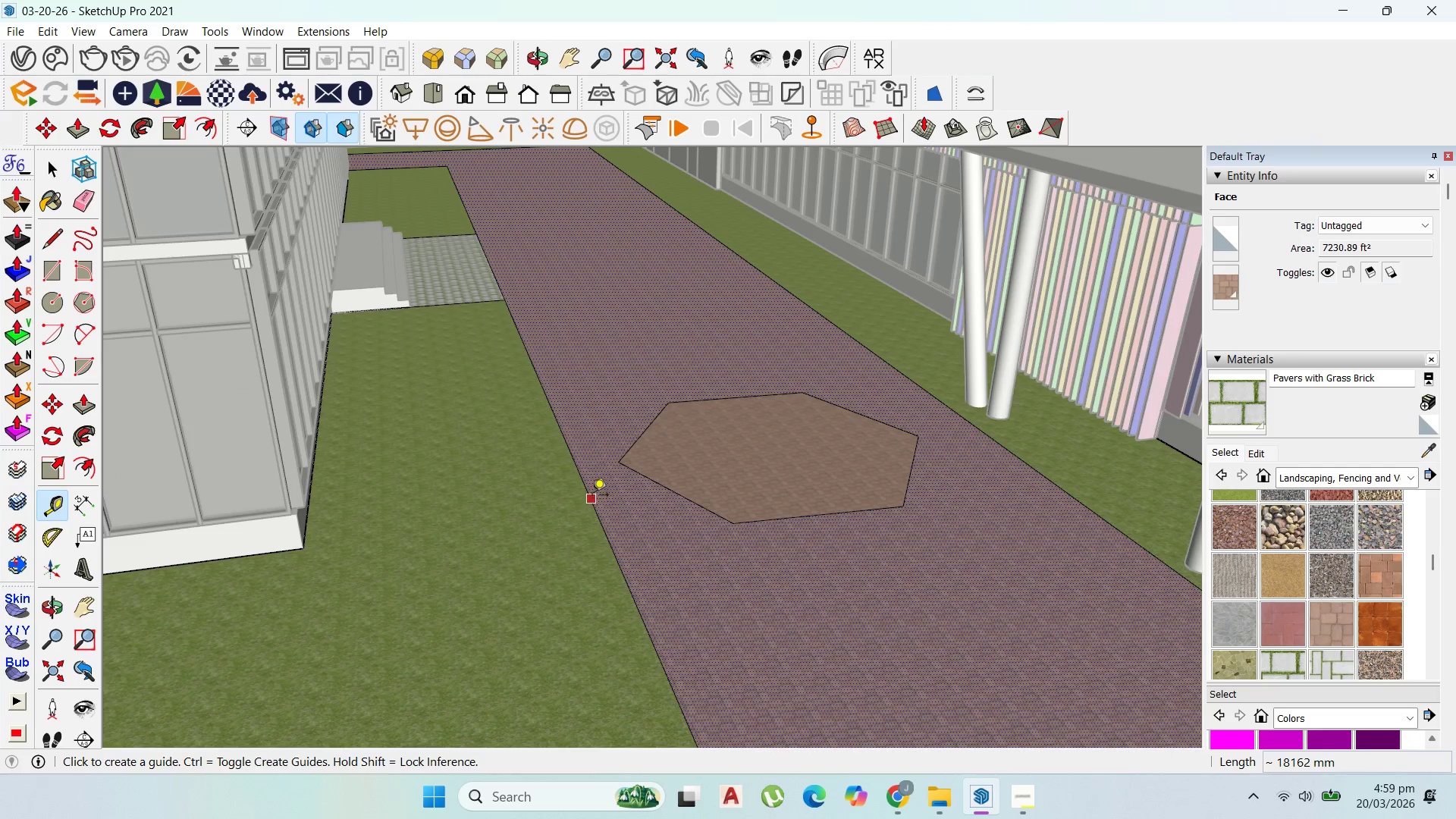 
left_click([585, 489])
 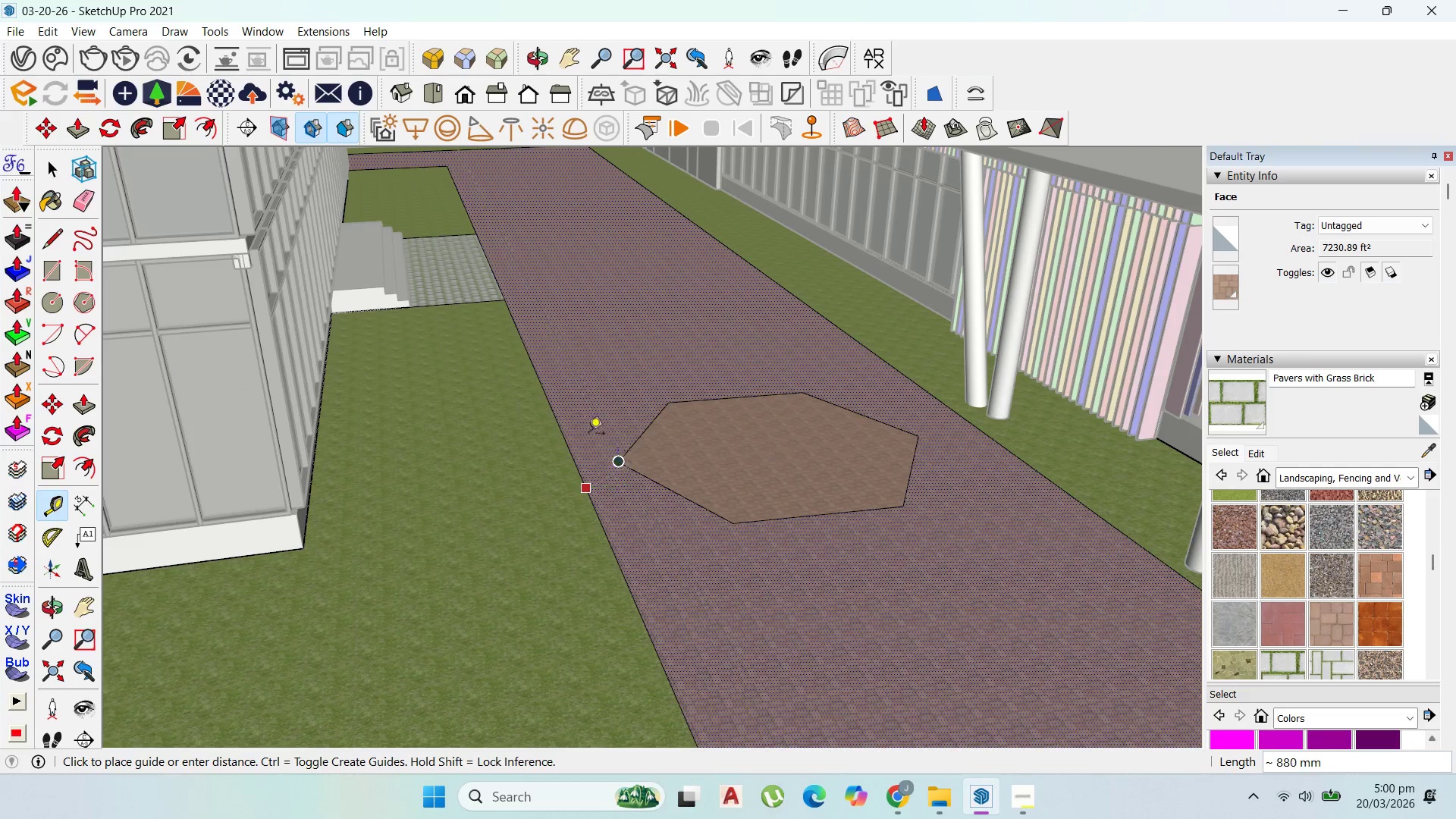 
scroll: coordinate [722, 410], scroll_direction: down, amount: 4.0
 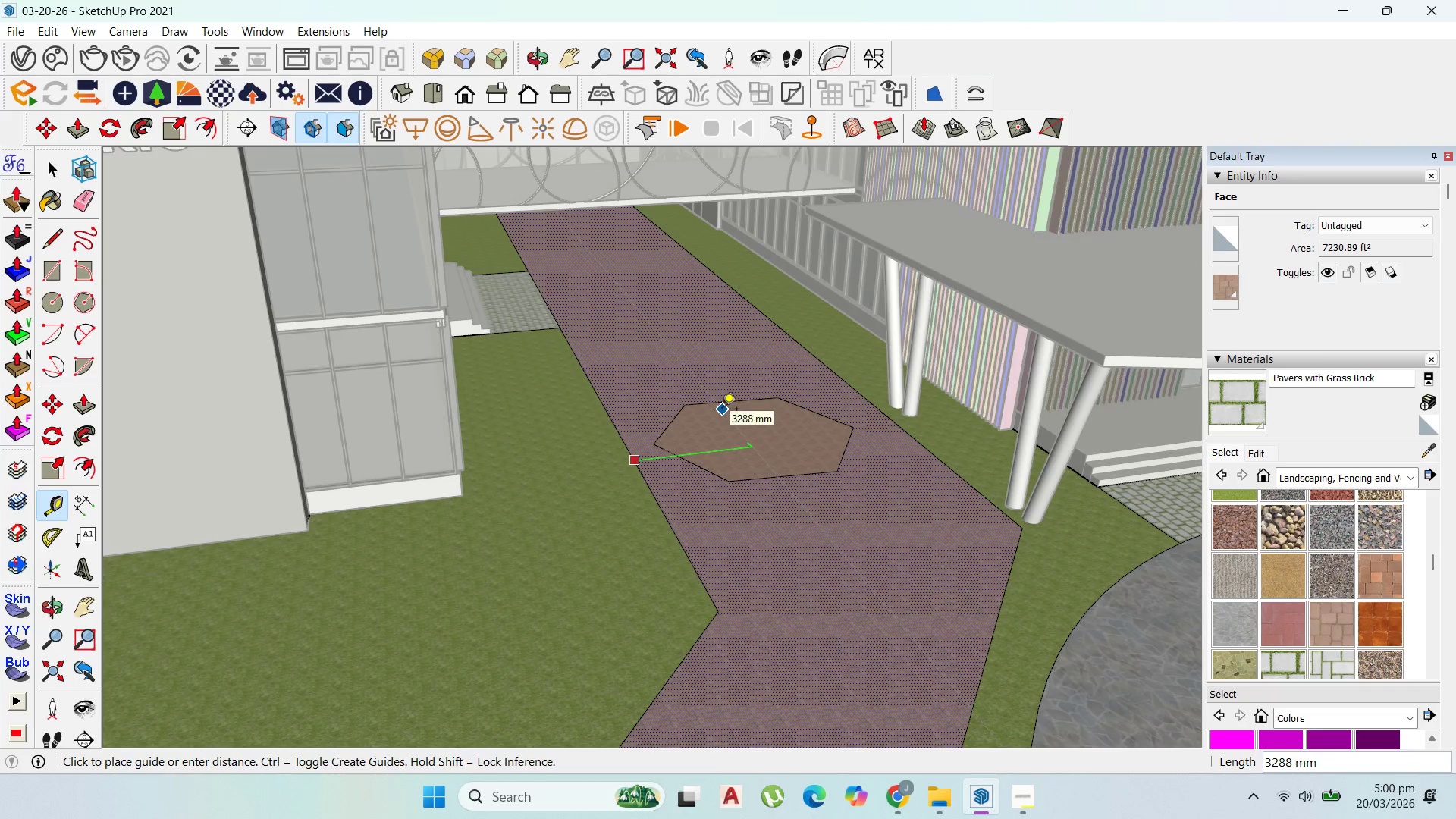 
key(Control+Z)
 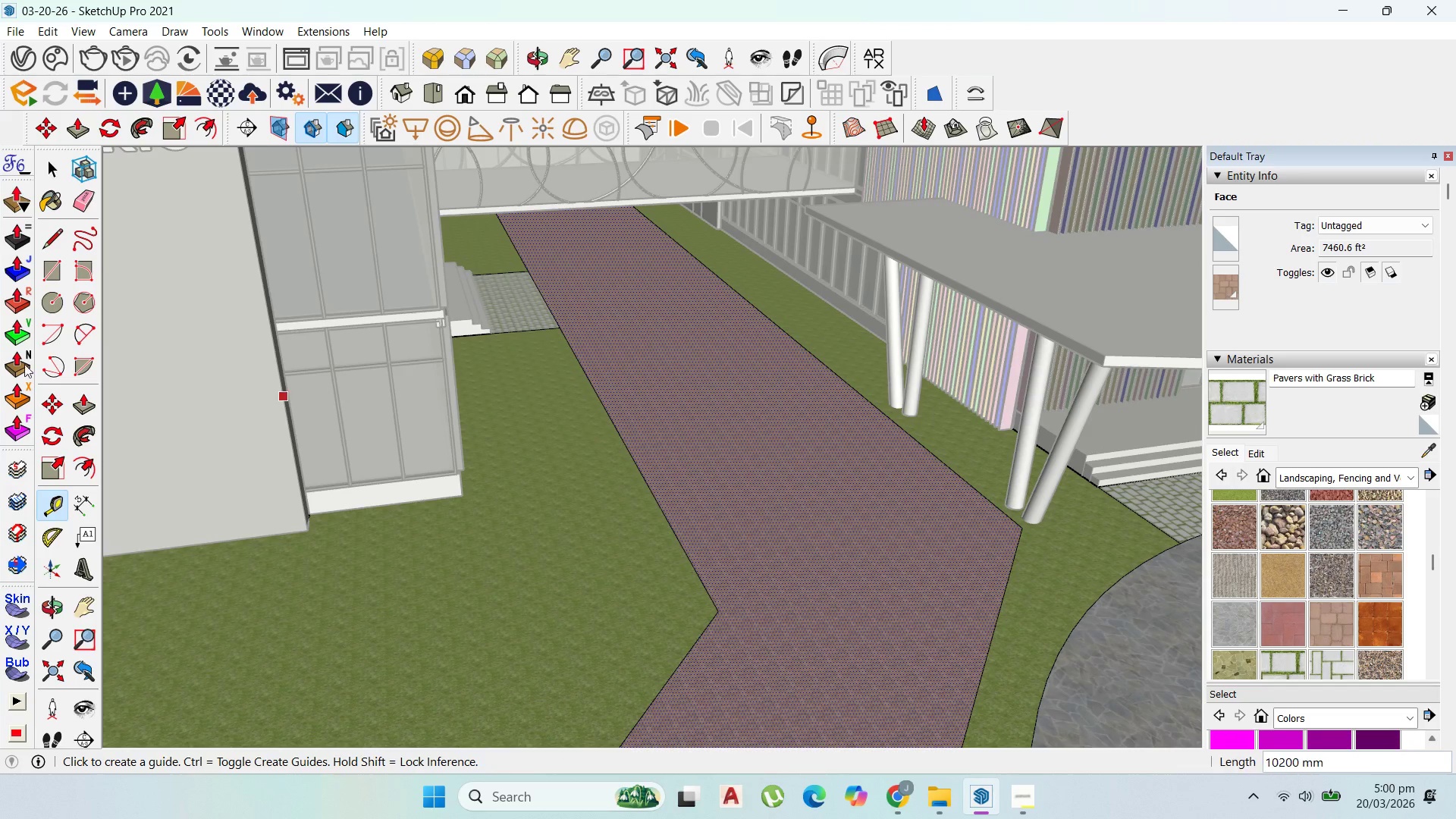 
key(Escape)
 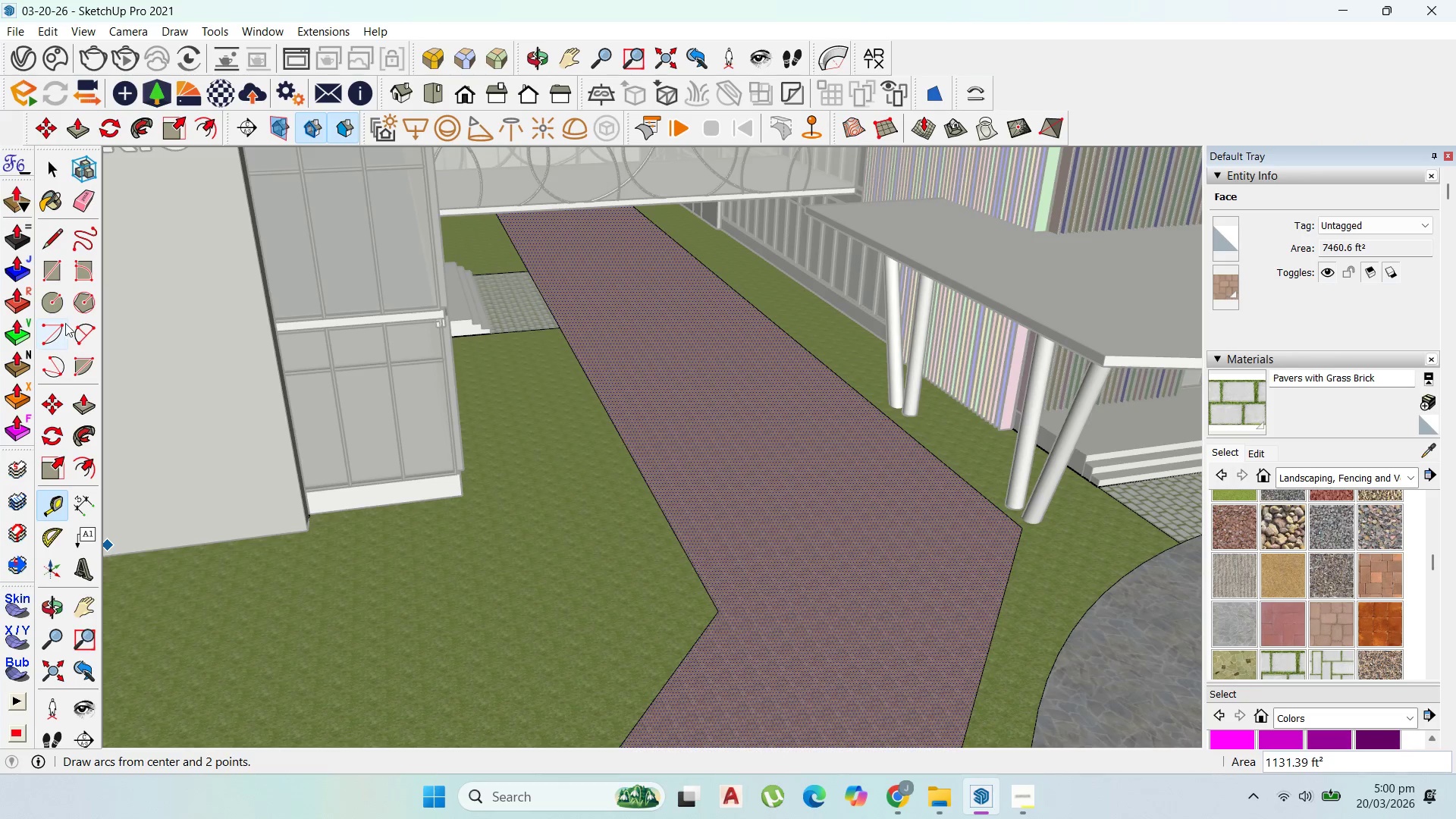 
left_click([83, 298])
 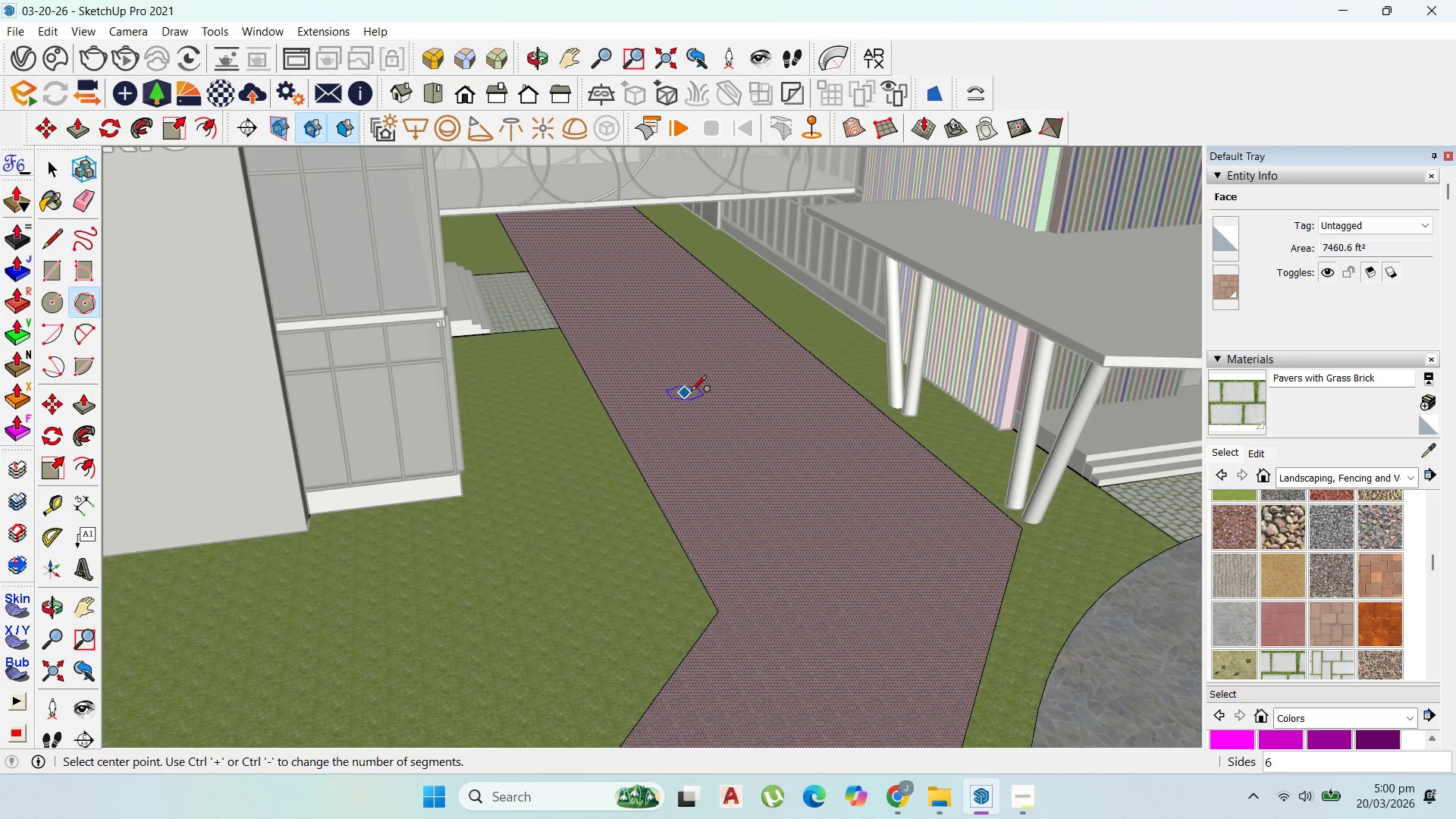 
left_click([732, 401])
 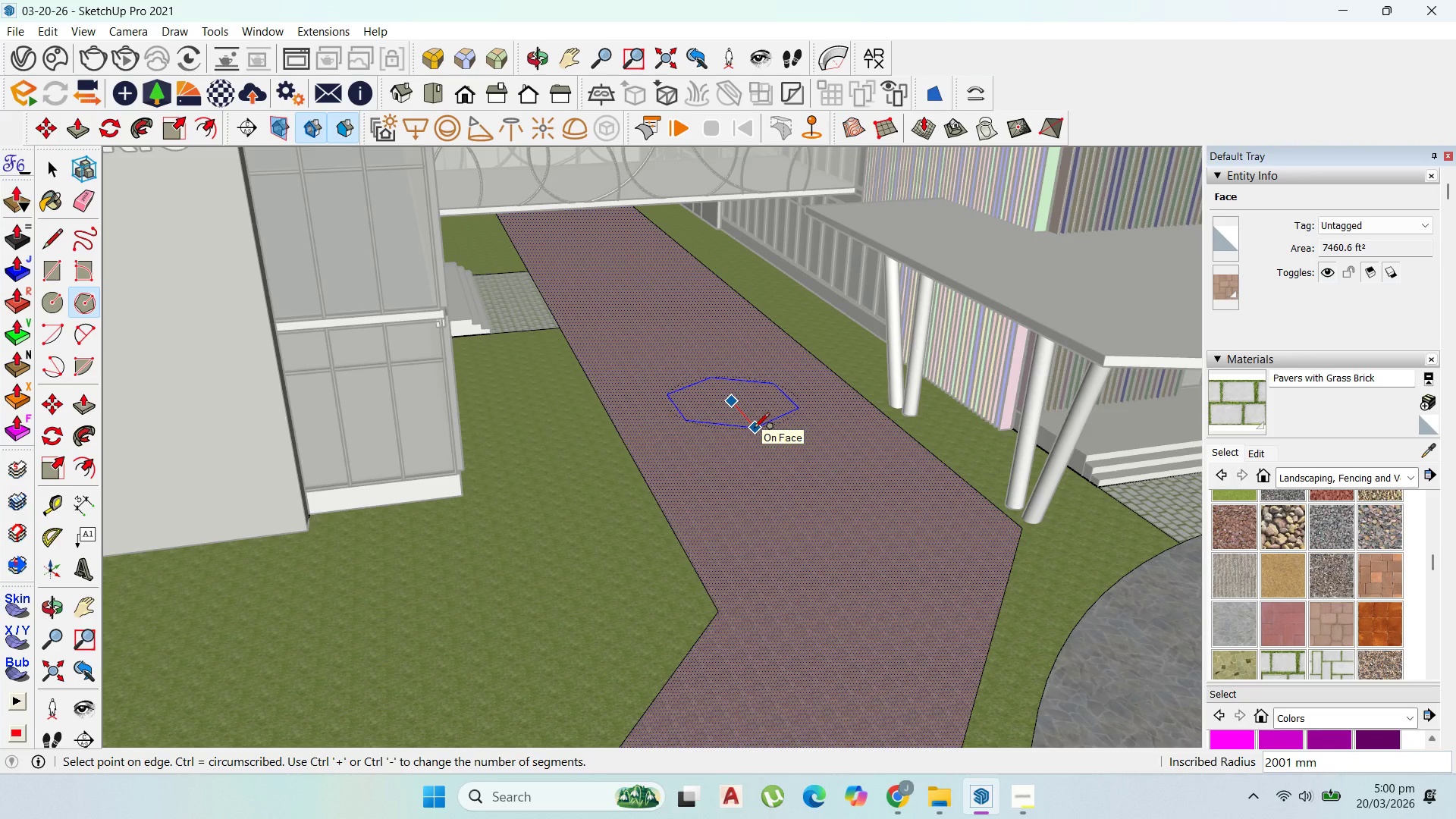 
left_click([754, 429])
 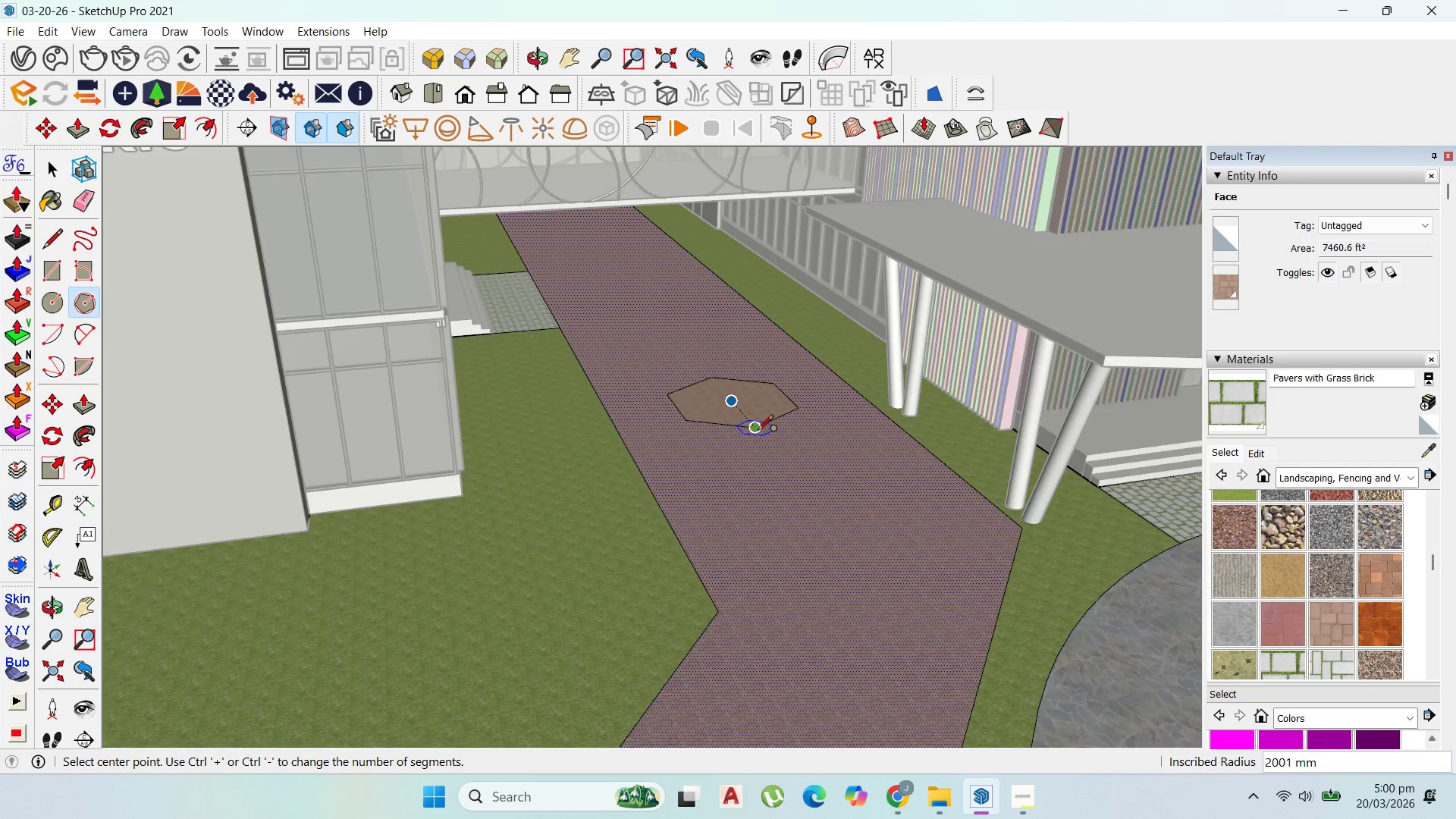 
scroll: coordinate [768, 415], scroll_direction: up, amount: 8.0
 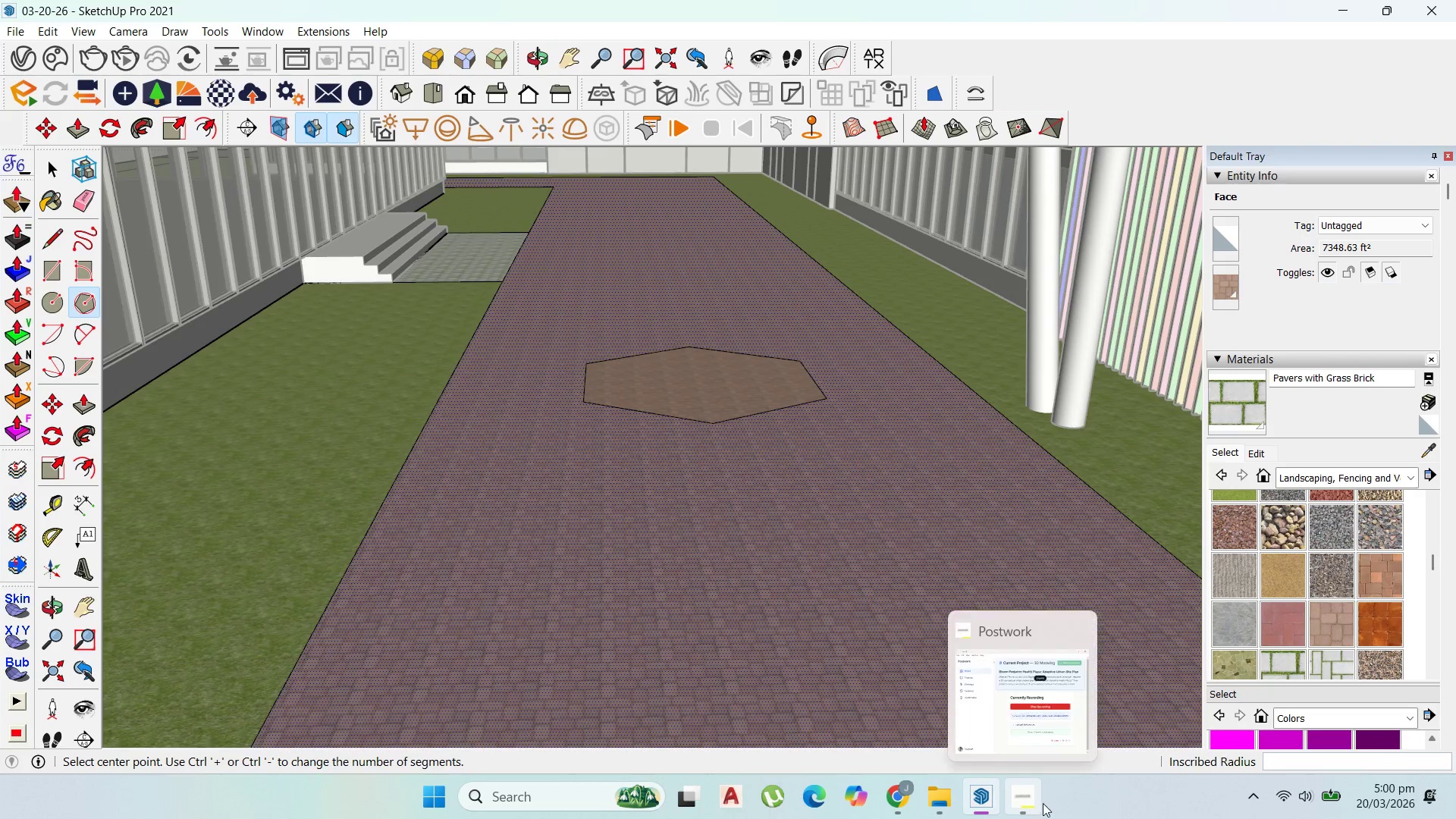 
left_click([909, 794])
 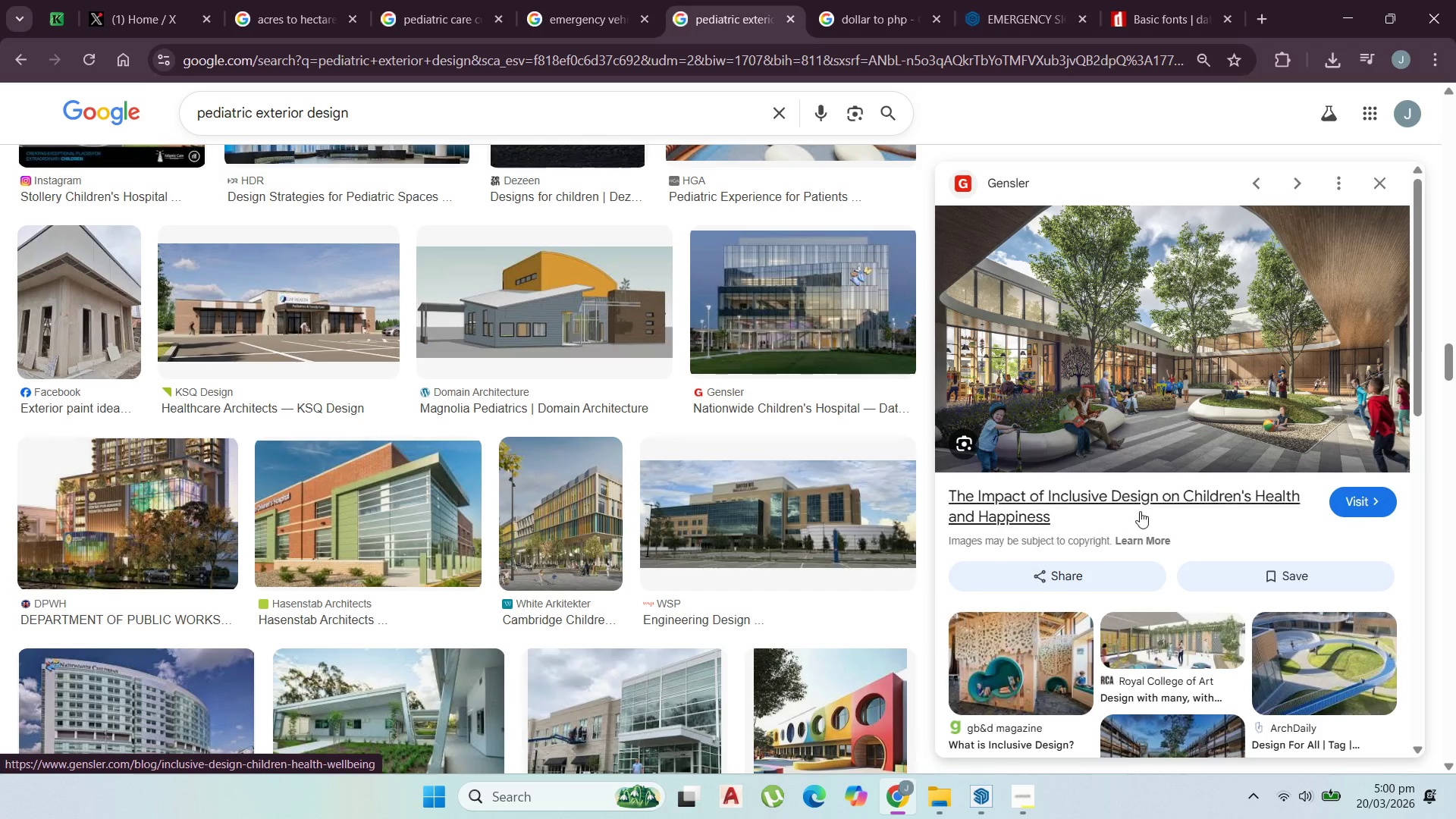 
wait(7.45)
 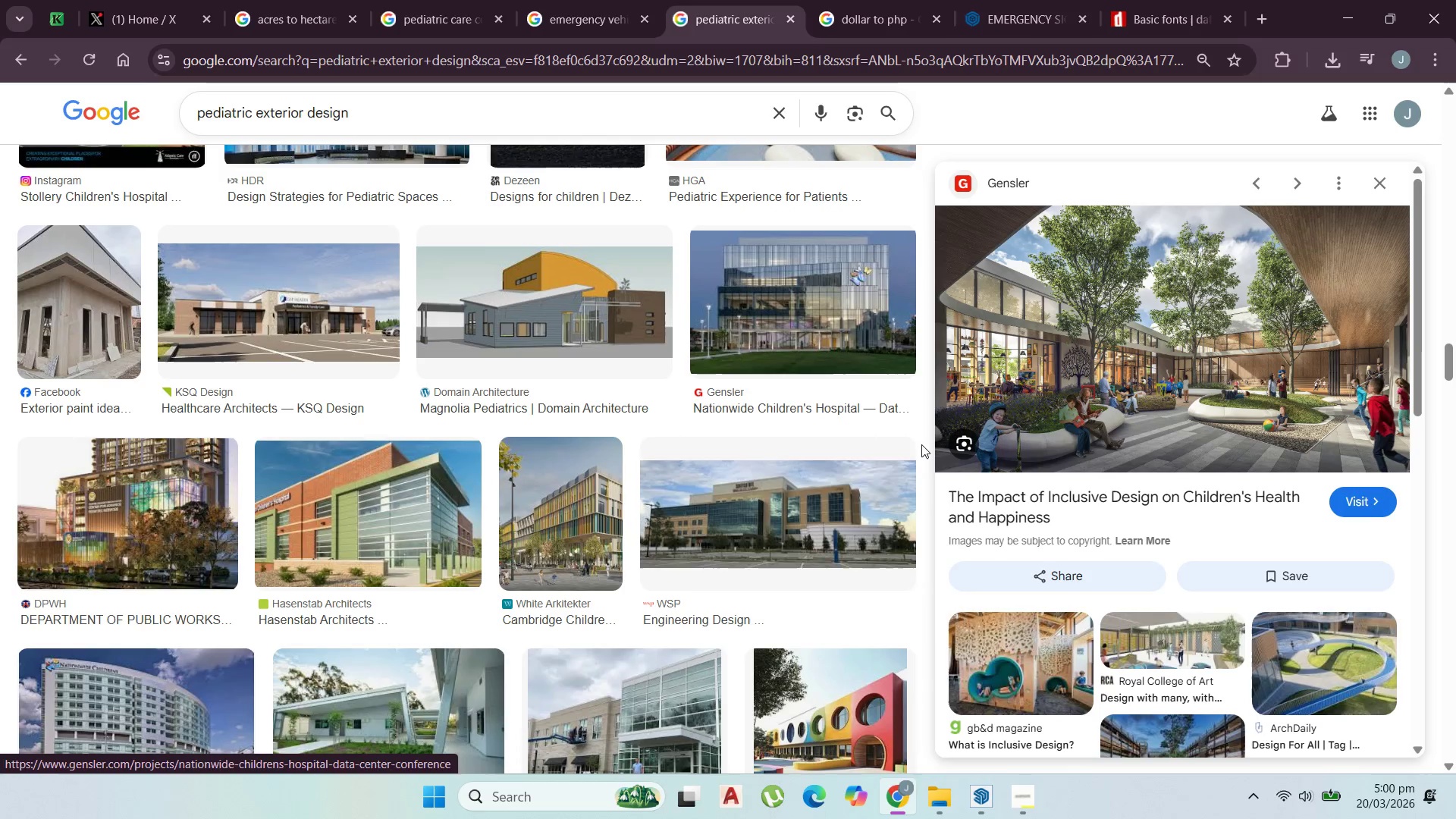 
left_click([993, 799])
 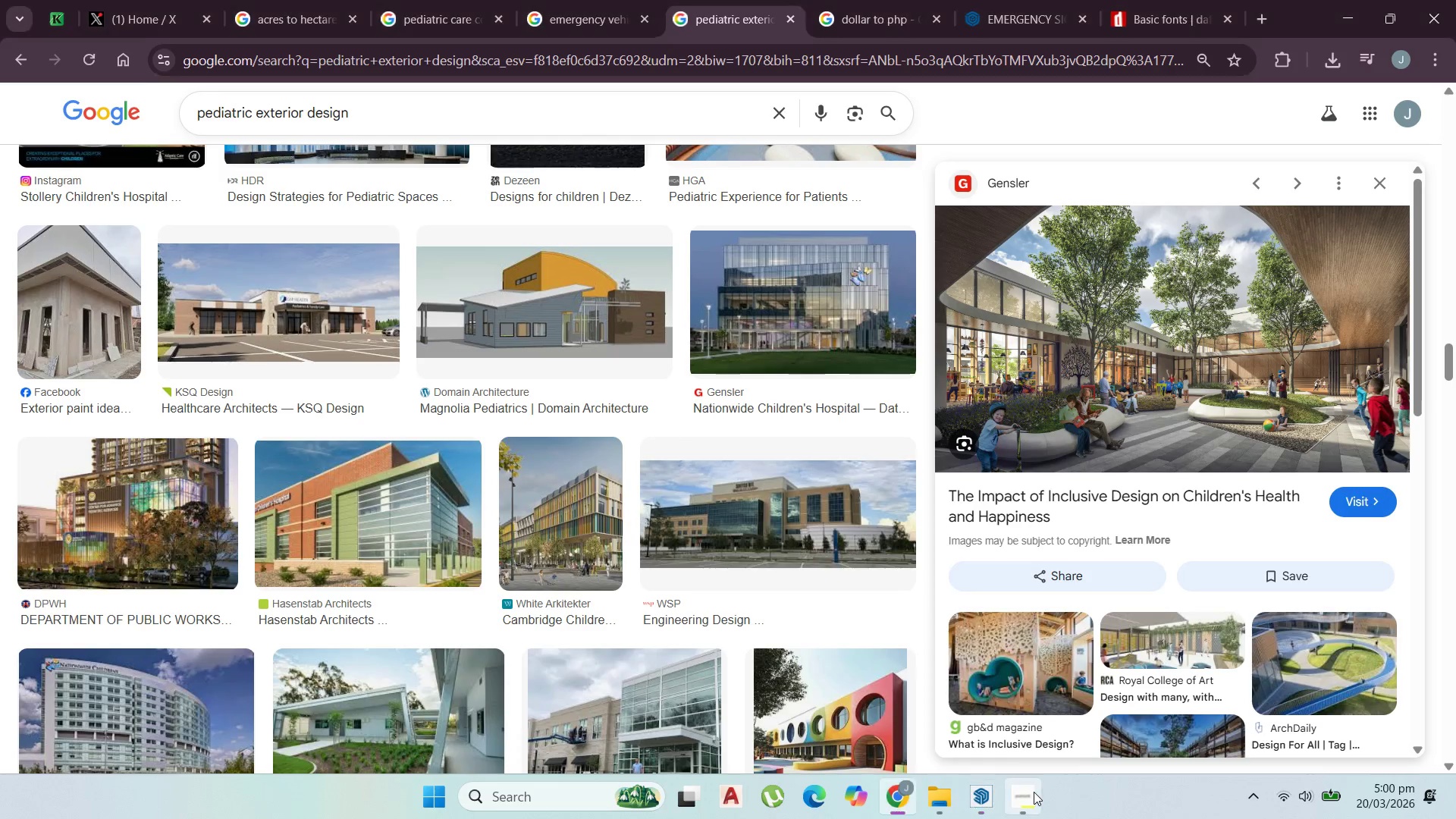 
double_click([1034, 792])